 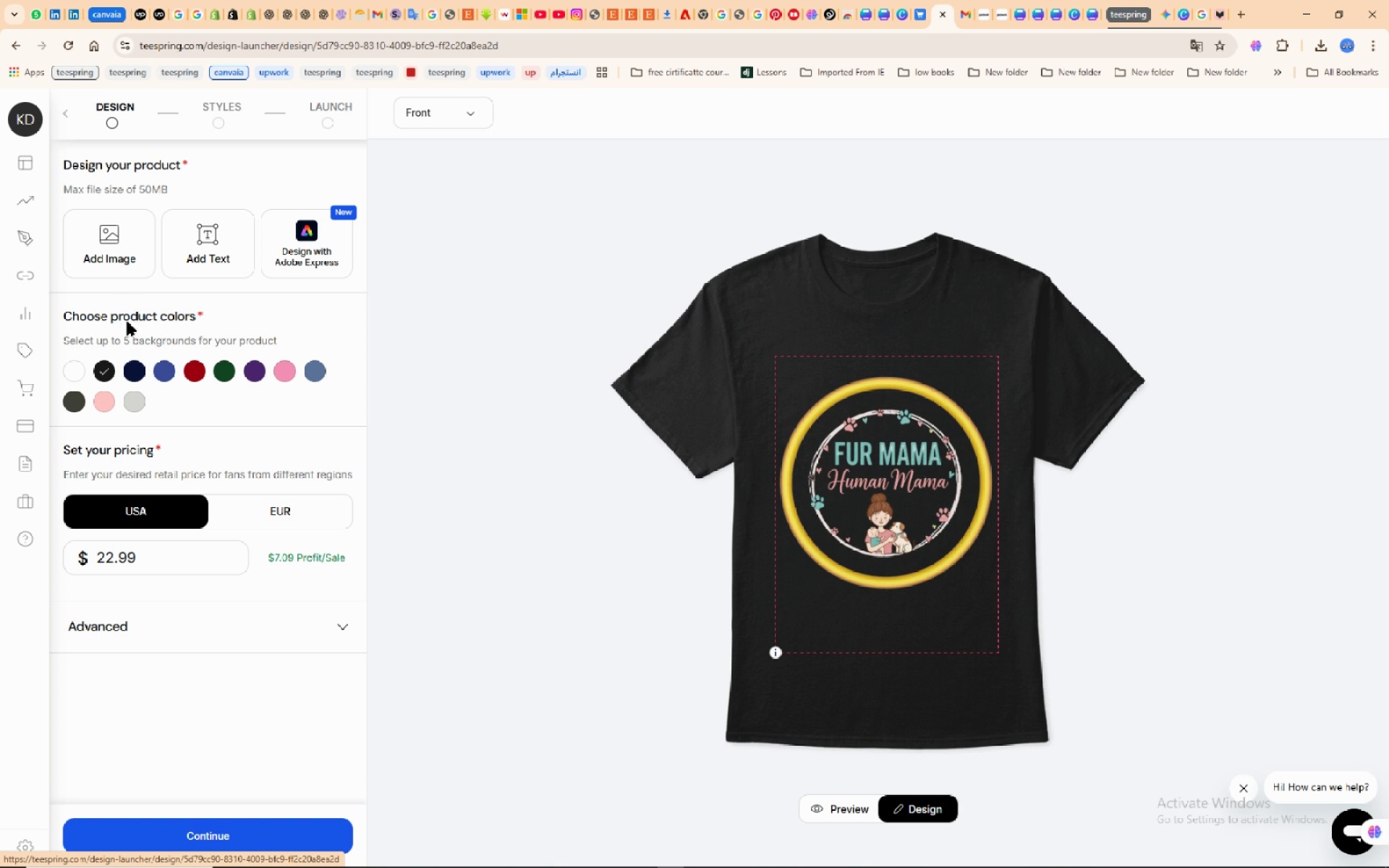 
left_click([161, 369])
 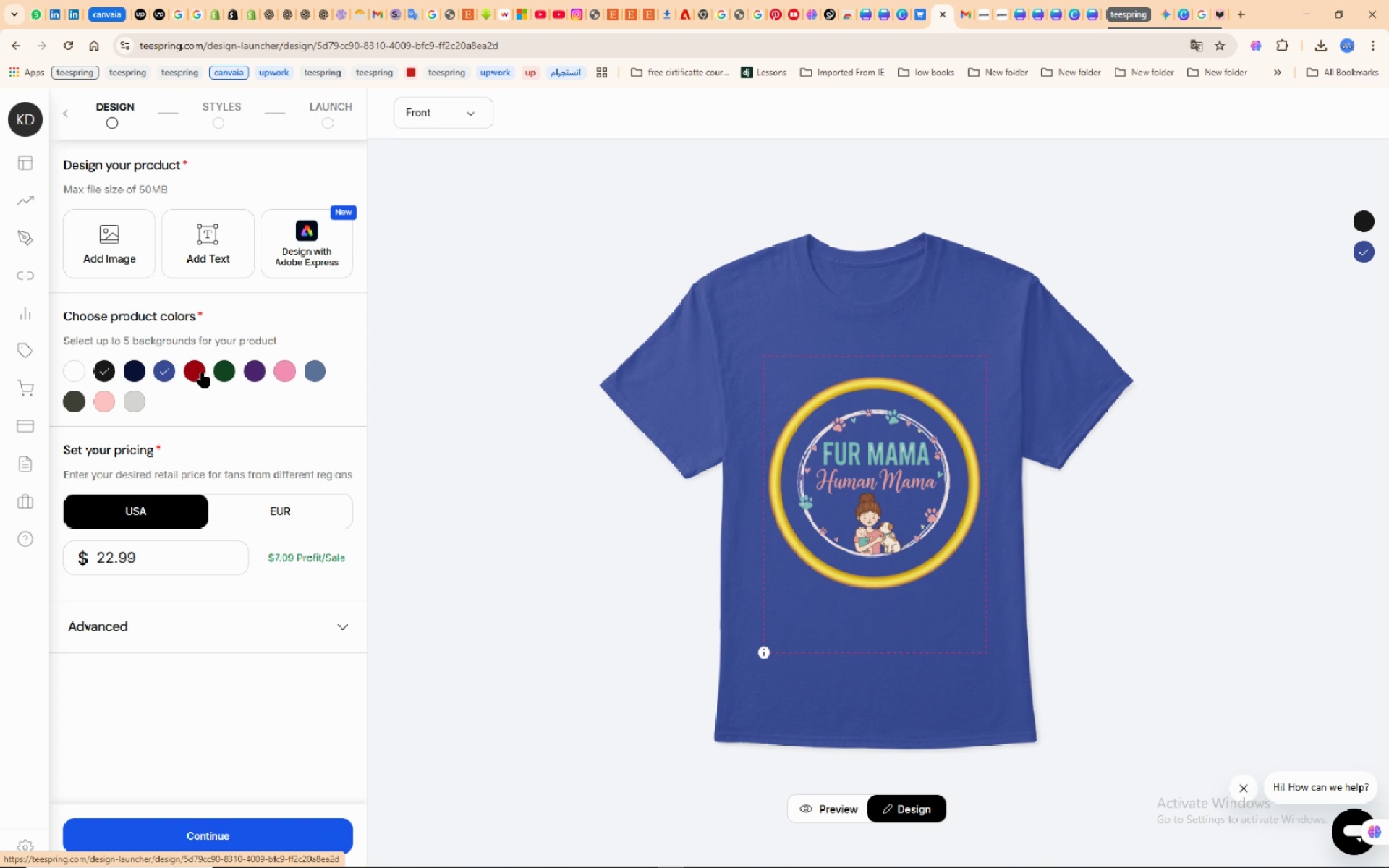 
left_click([203, 373])
 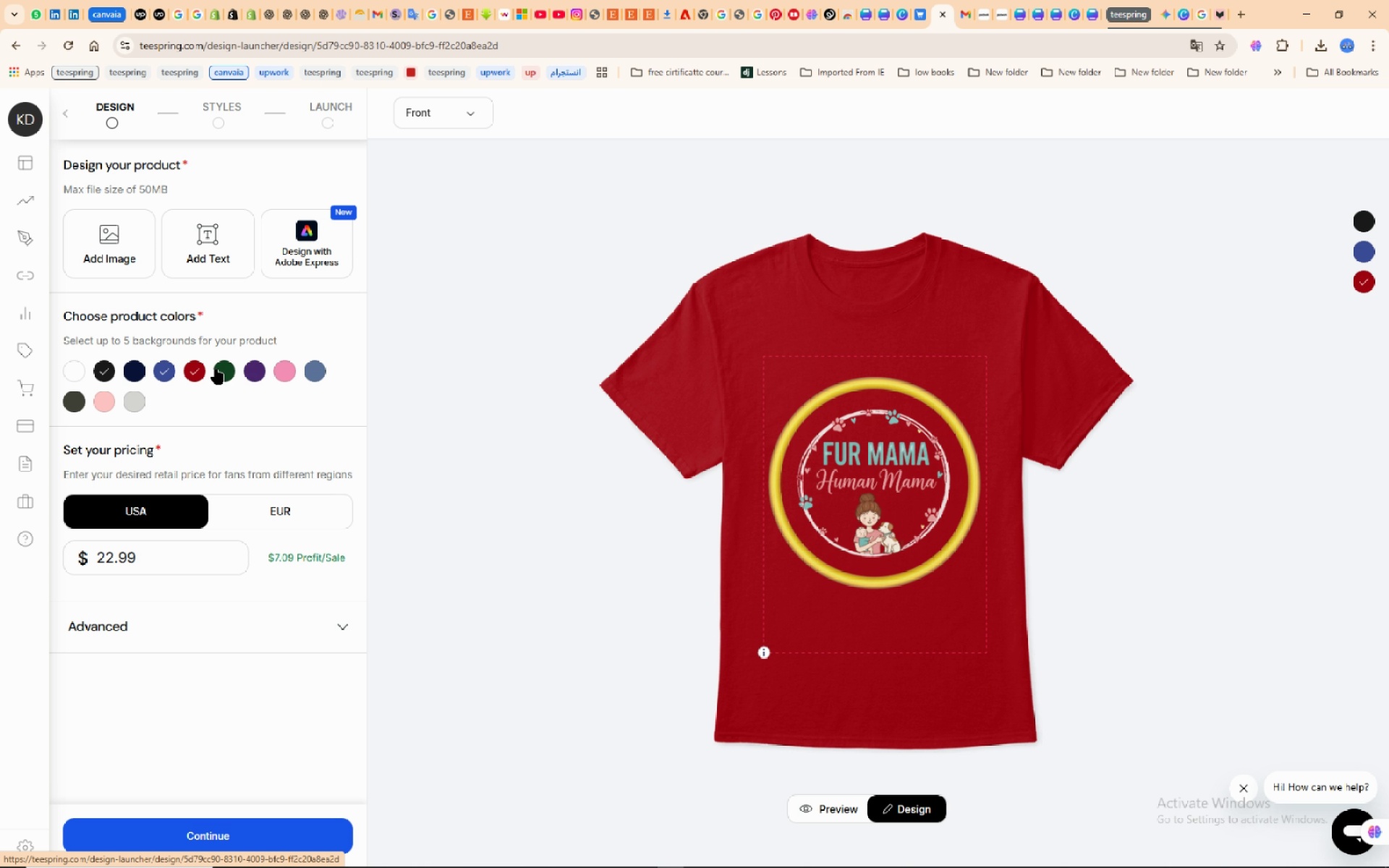 
wait(6.34)
 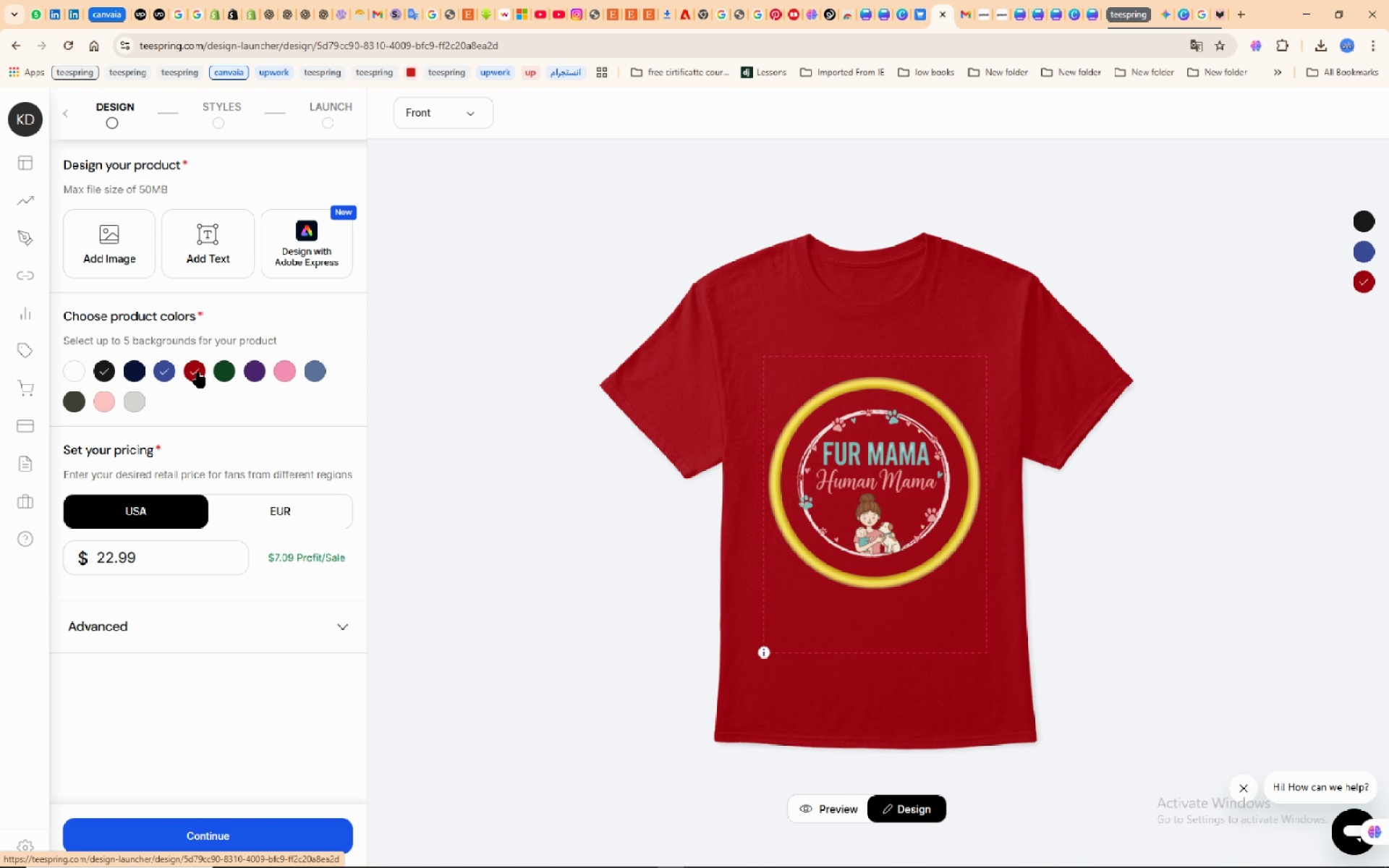 
left_click([252, 377])
 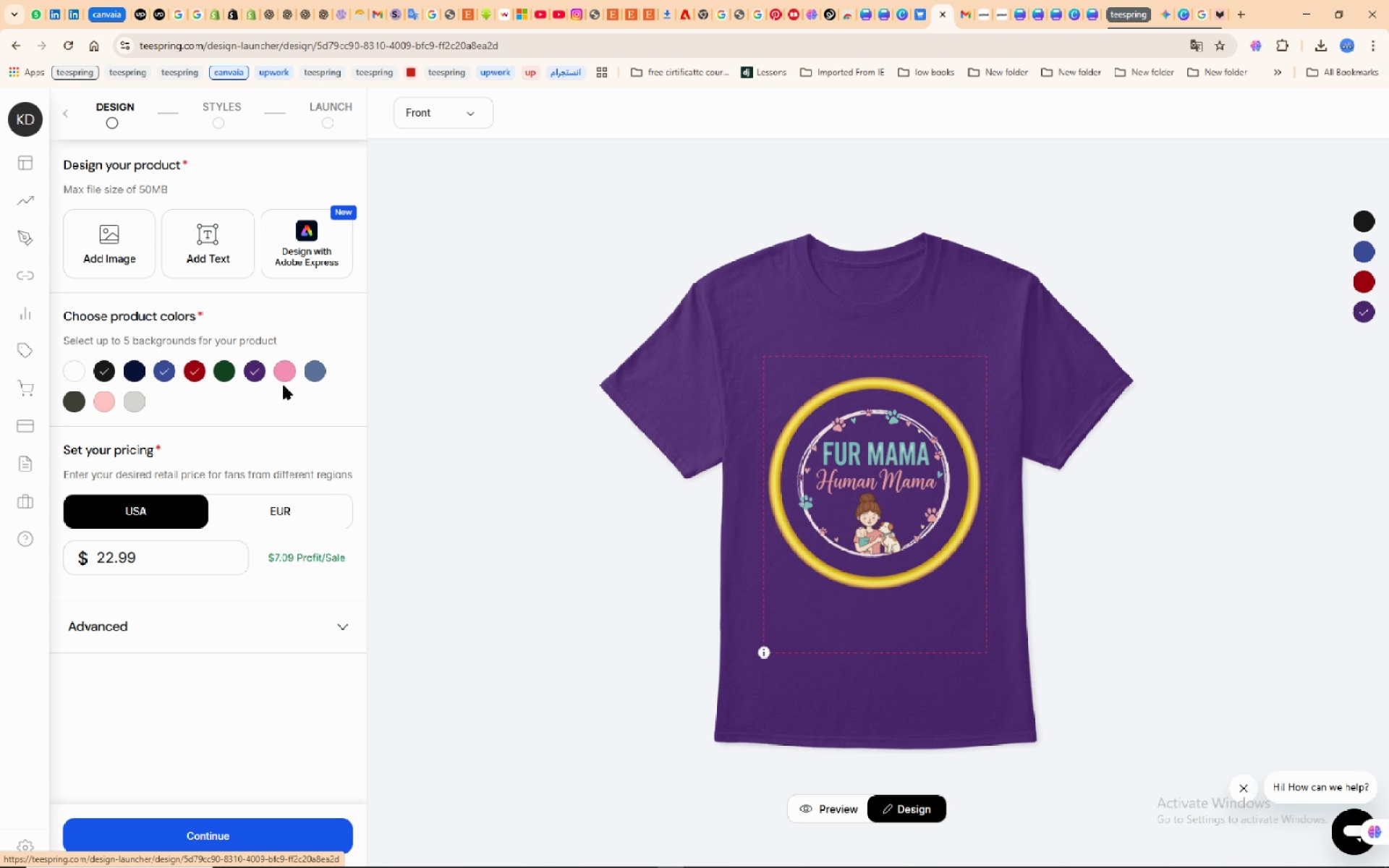 
left_click([288, 378])
 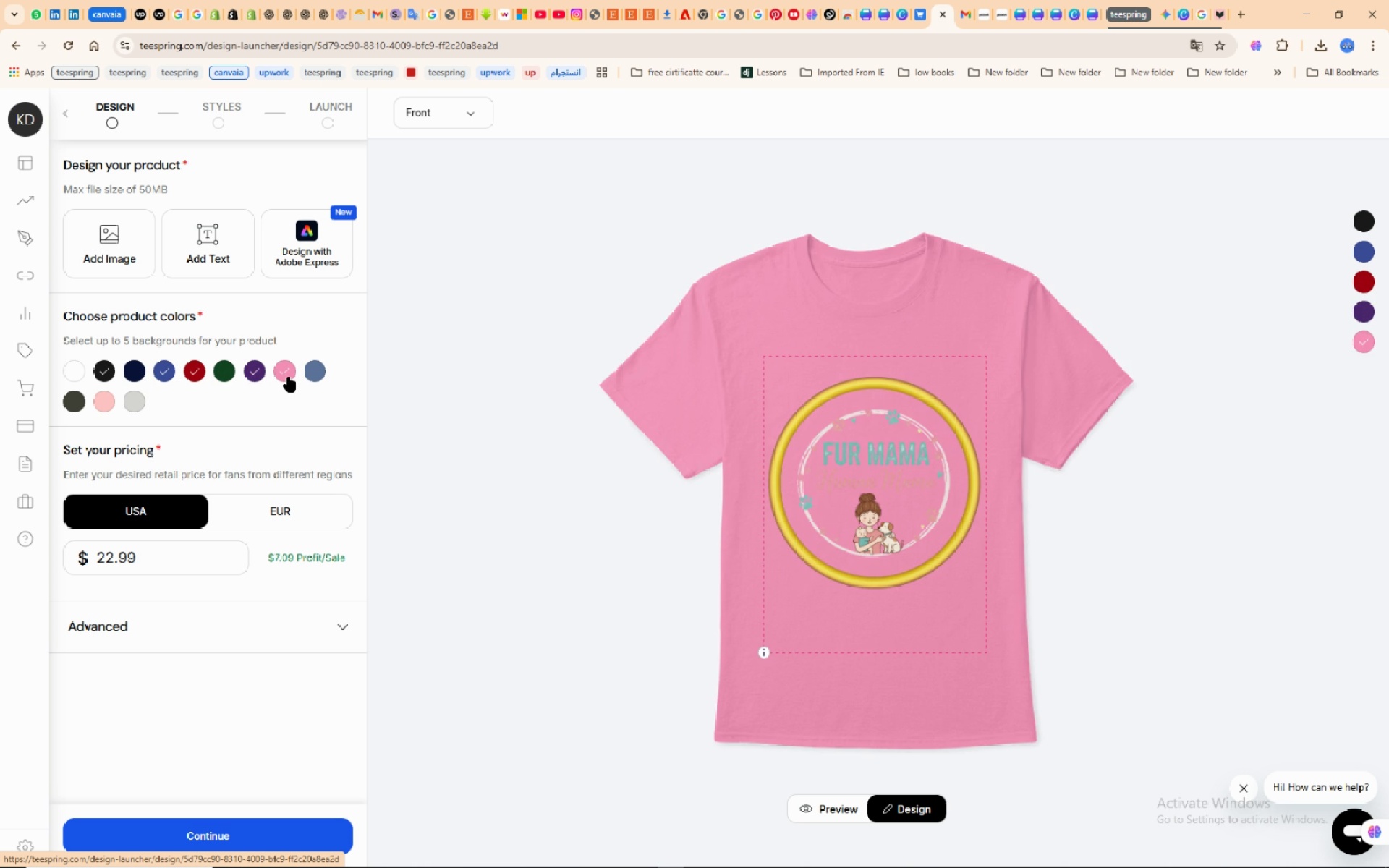 
left_click([288, 378])
 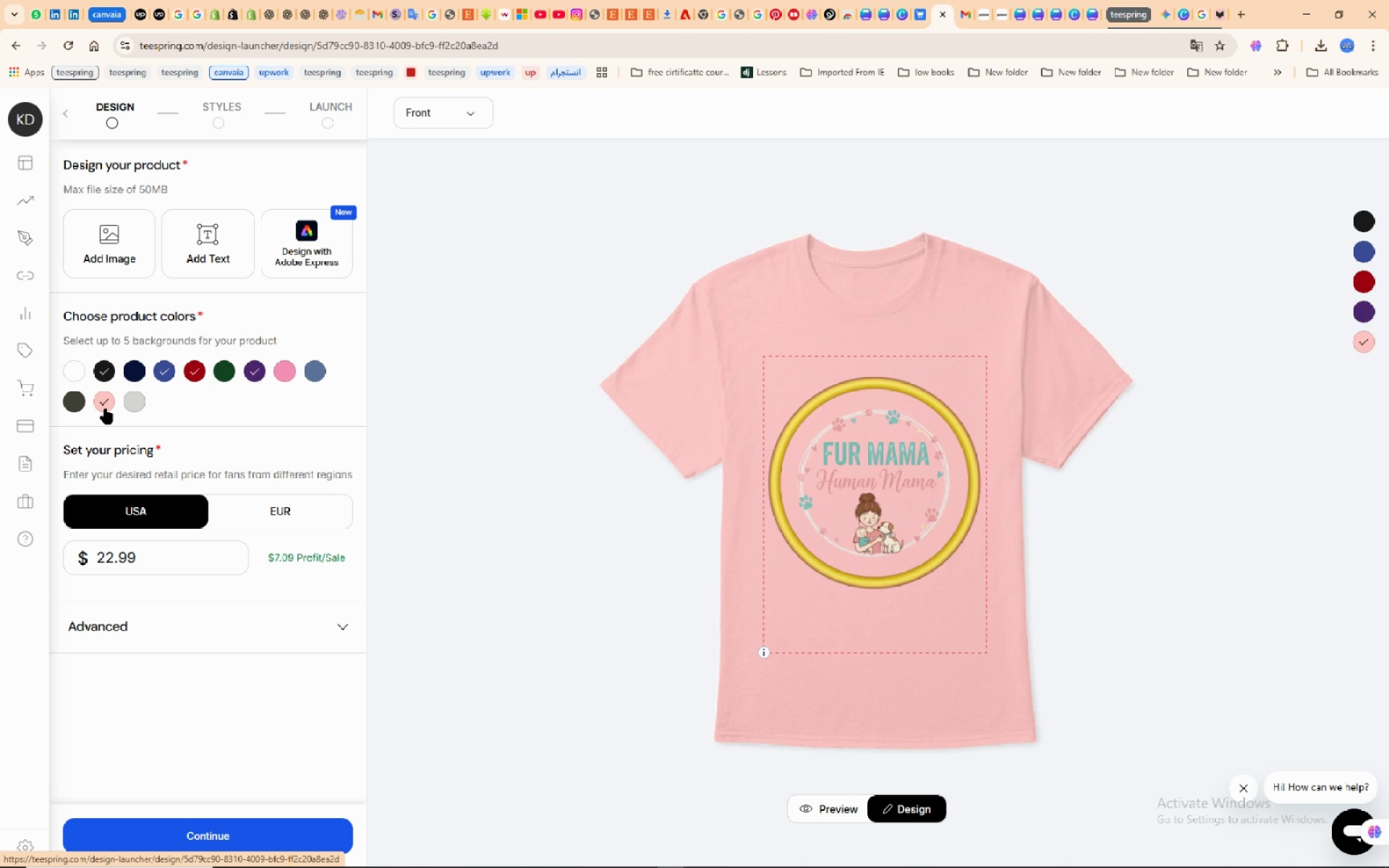 
left_click([106, 409])
 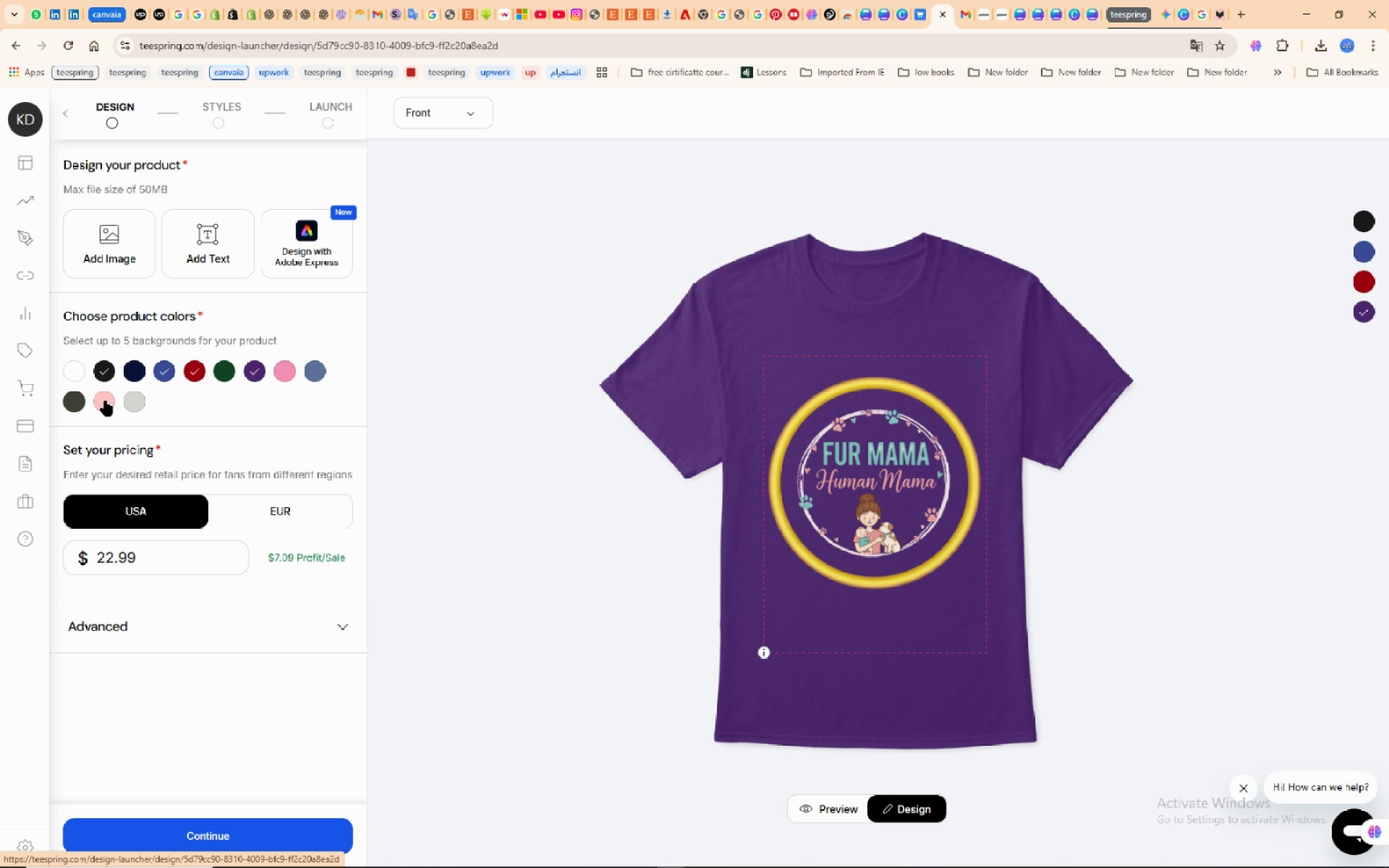 
left_click([106, 401])
 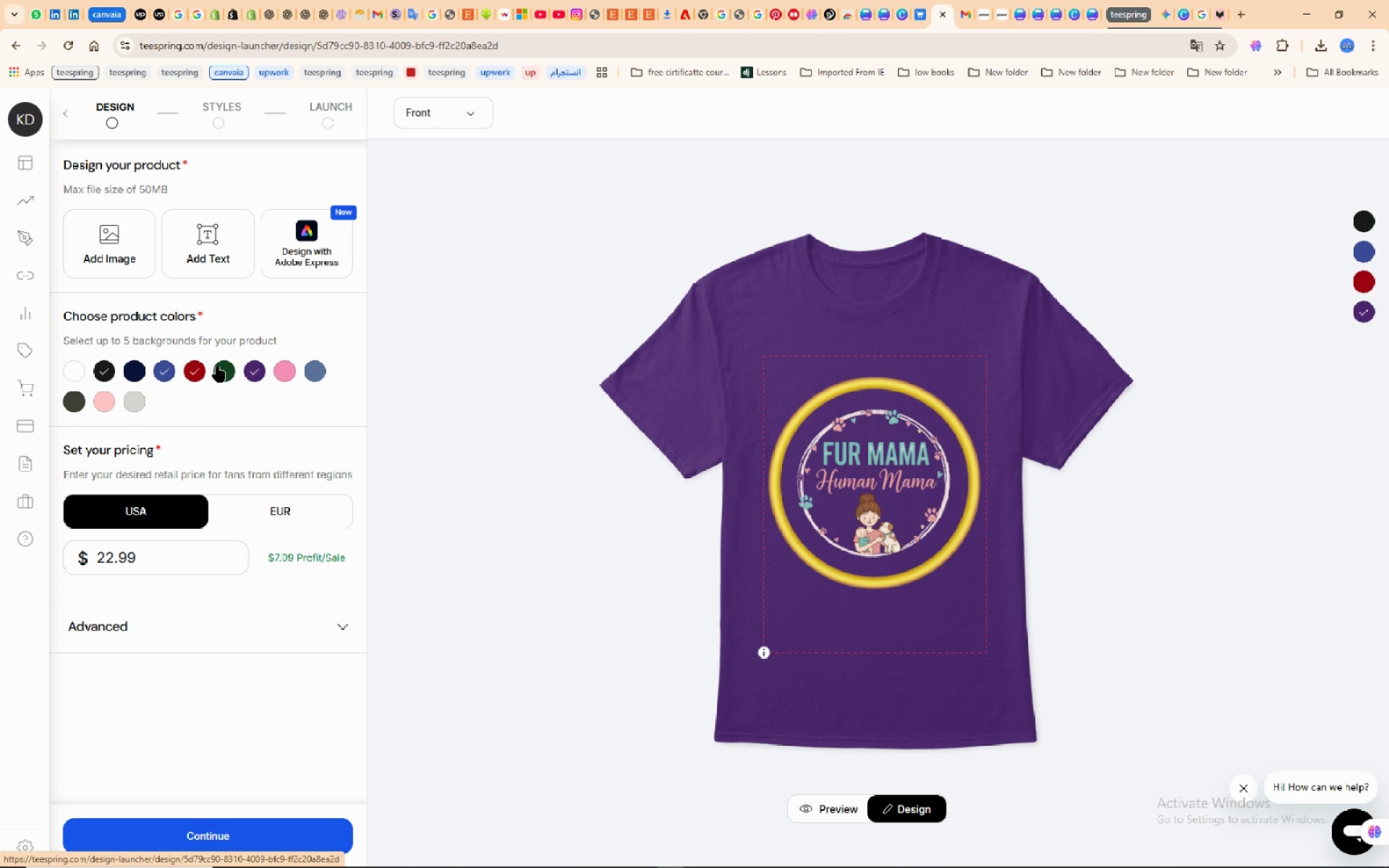 
left_click([218, 367])
 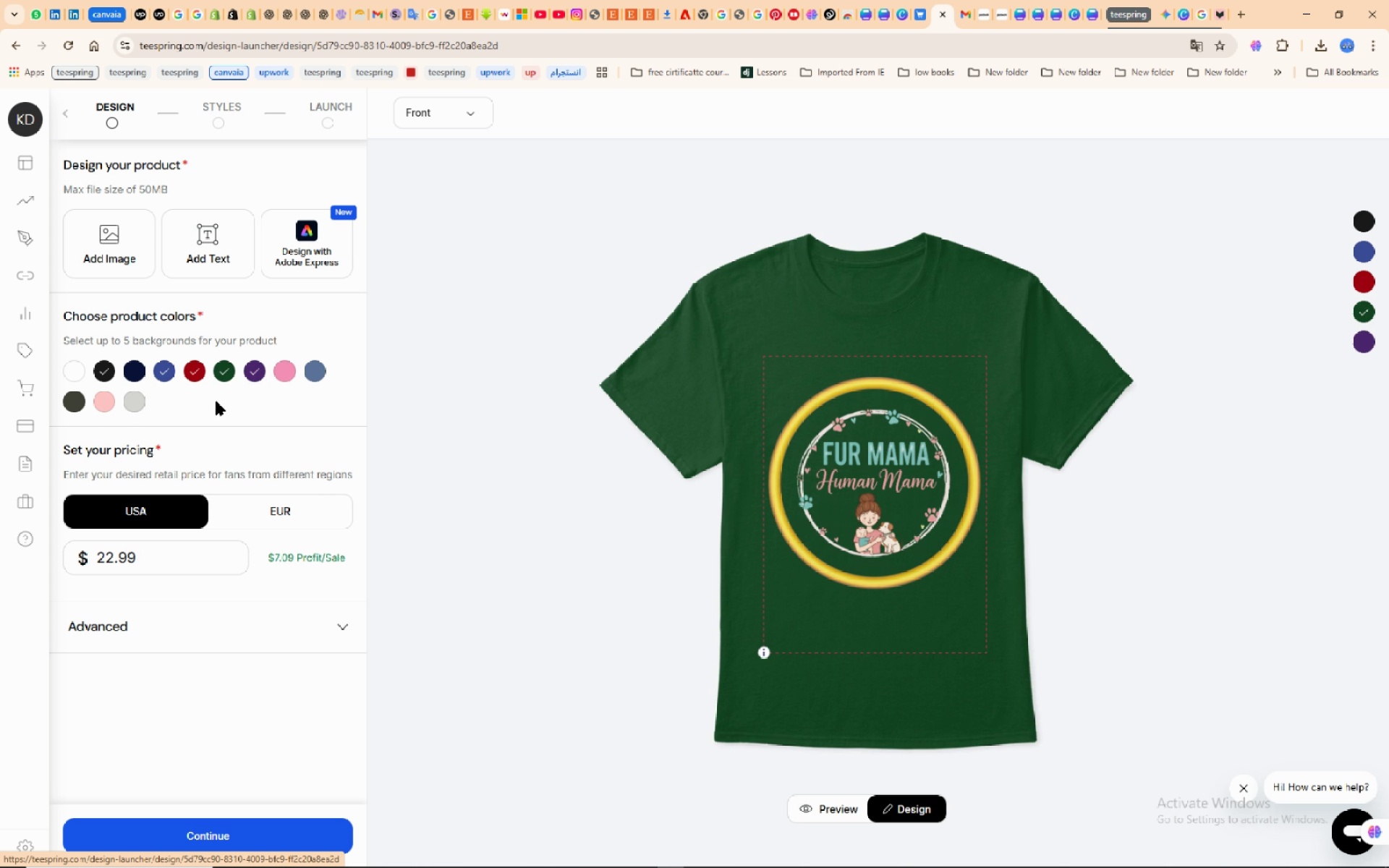 
wait(5.45)
 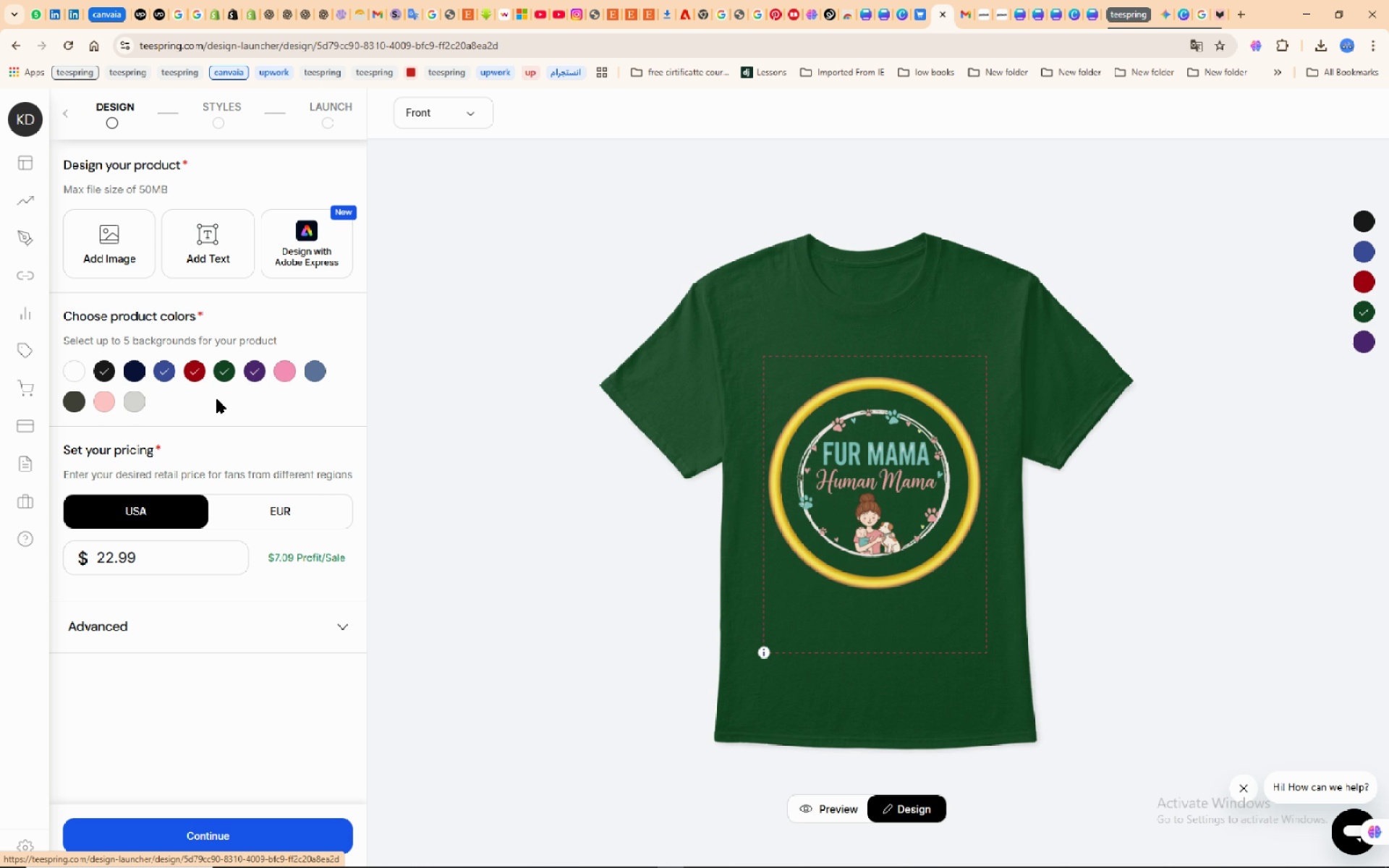 
mouse_move([142, 395])
 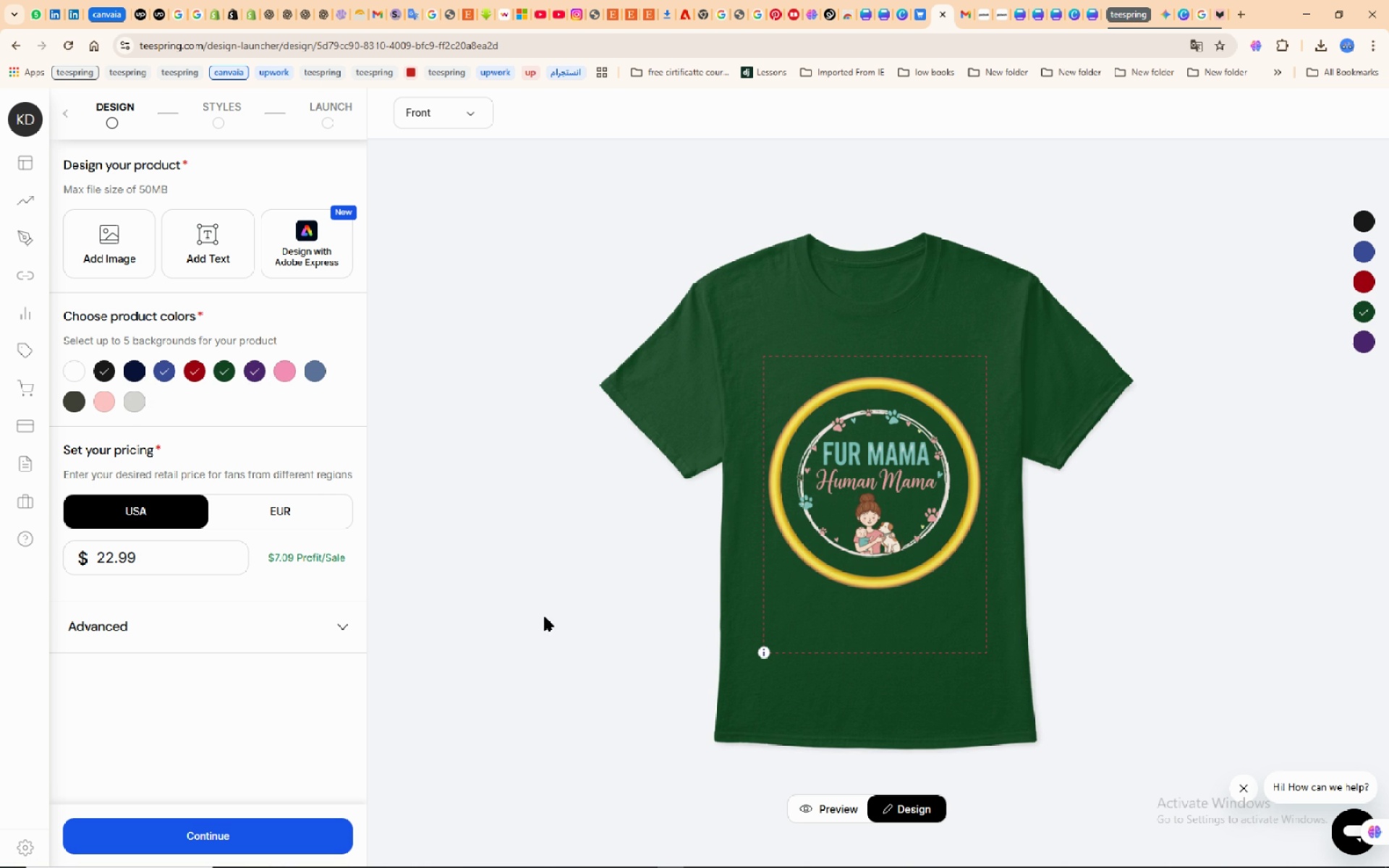 
left_click([580, 610])